 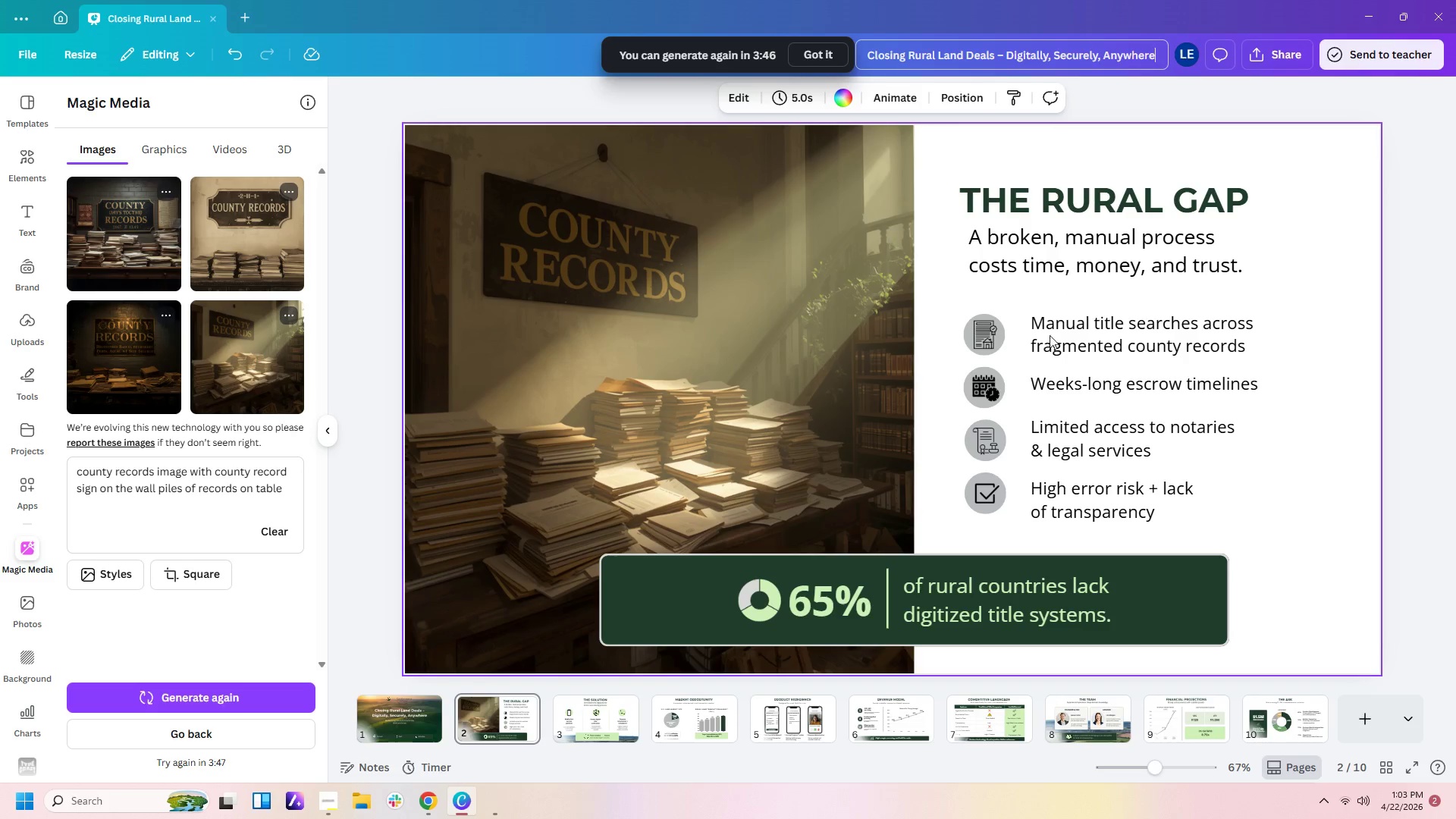 
left_click([1150, 58])
 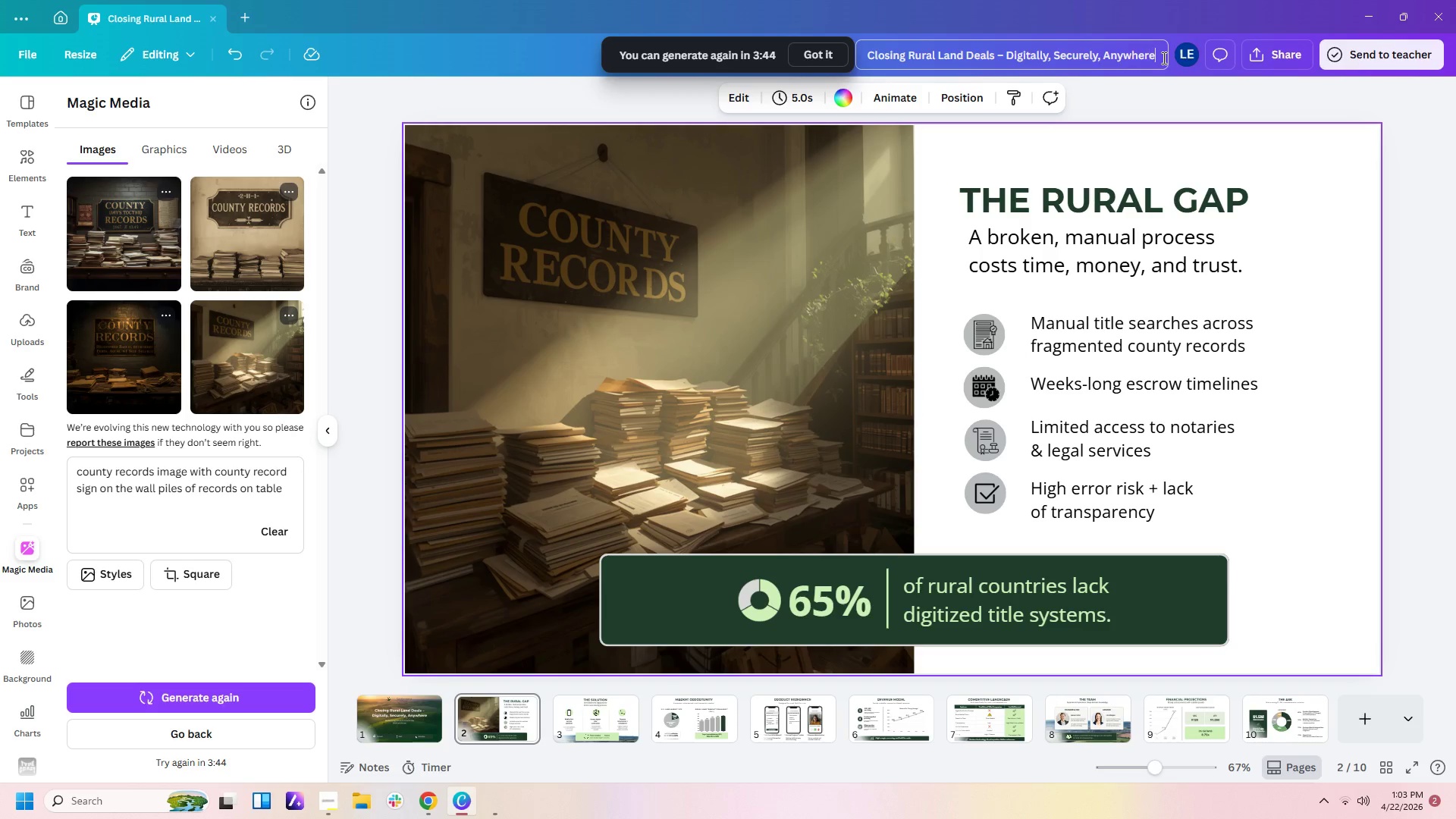 
left_click_drag(start_coordinate=[1163, 58], to_coordinate=[840, 40])
 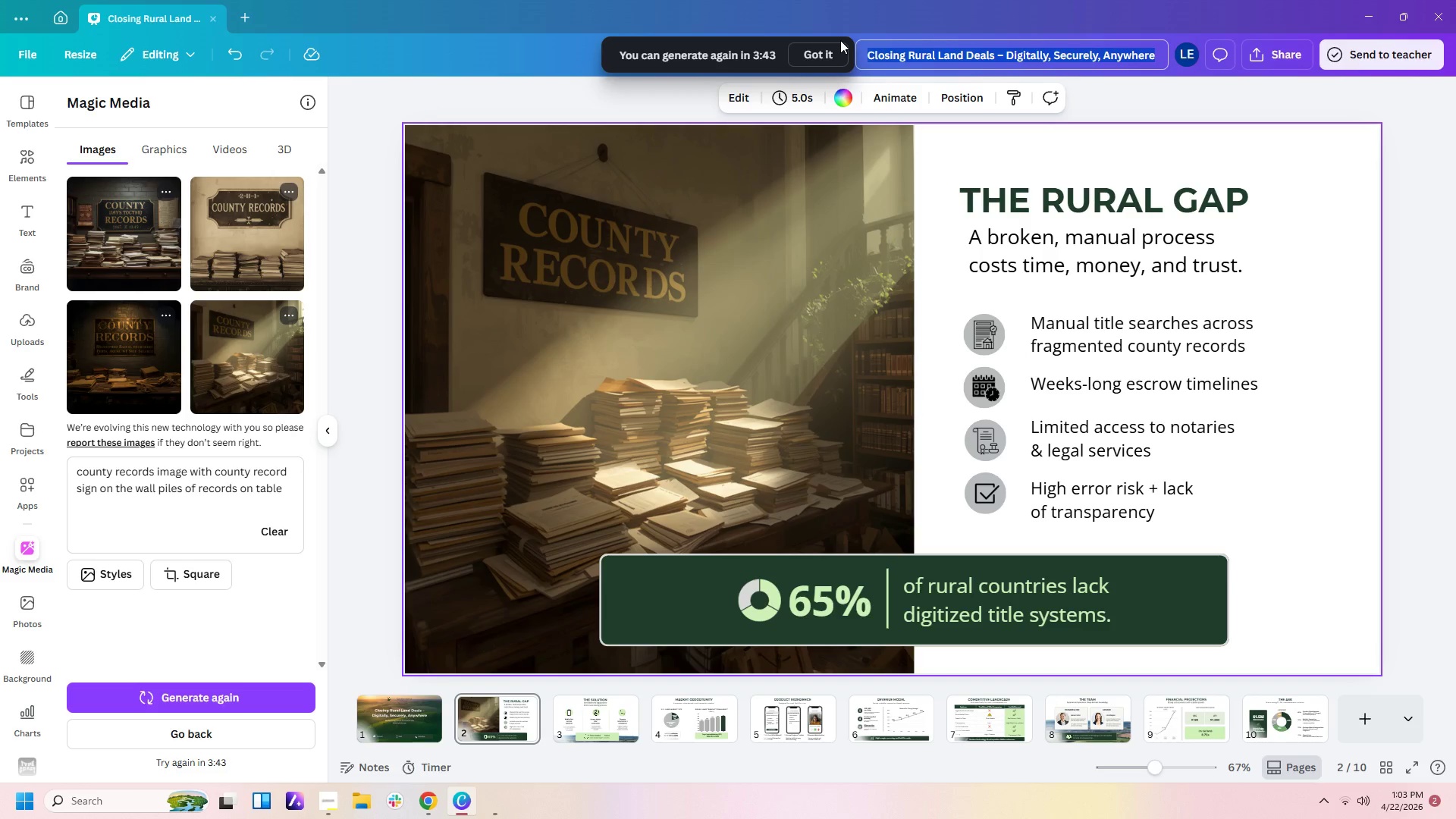 
key(Control+V)
 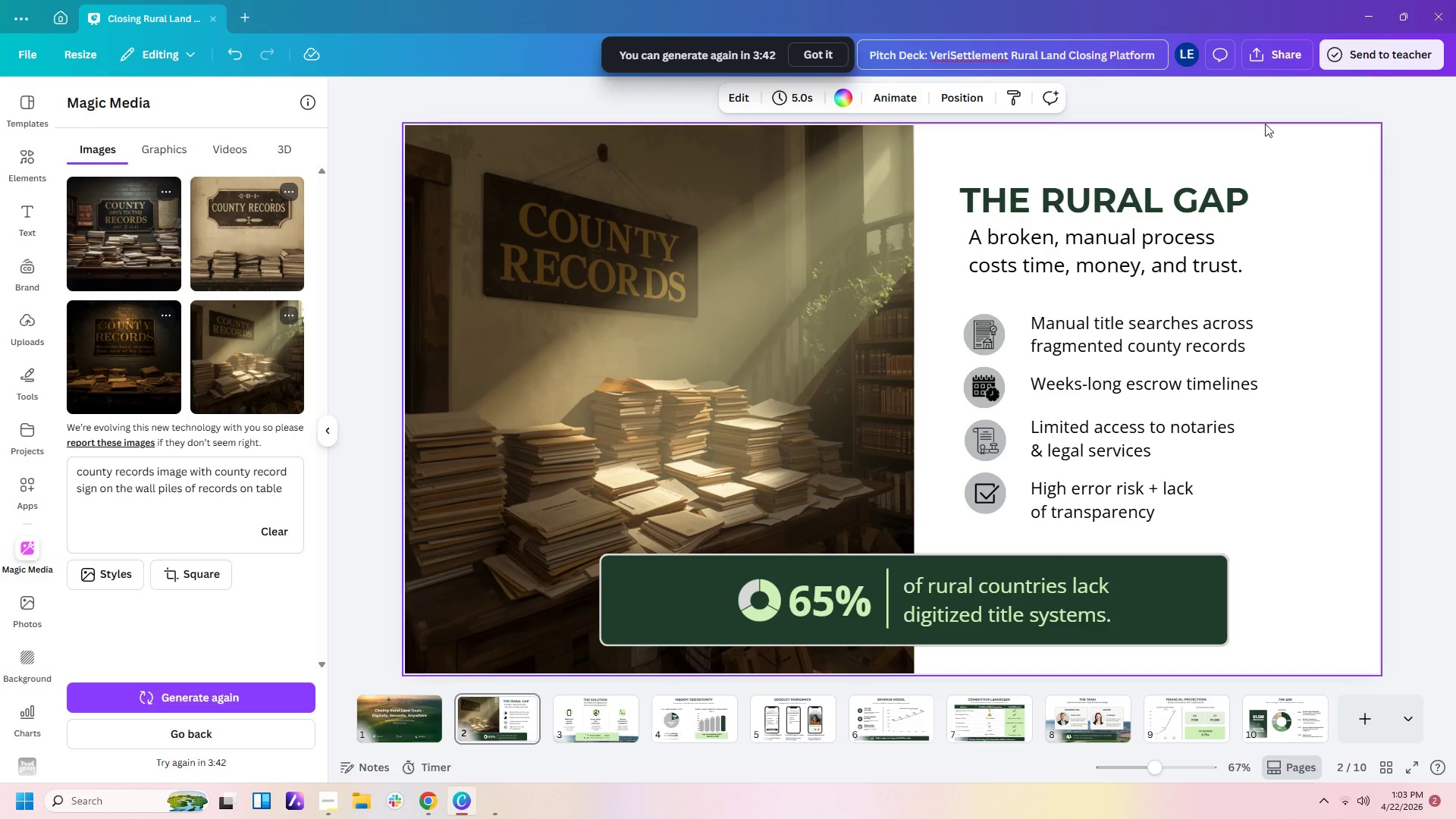 
left_click([1267, 125])
 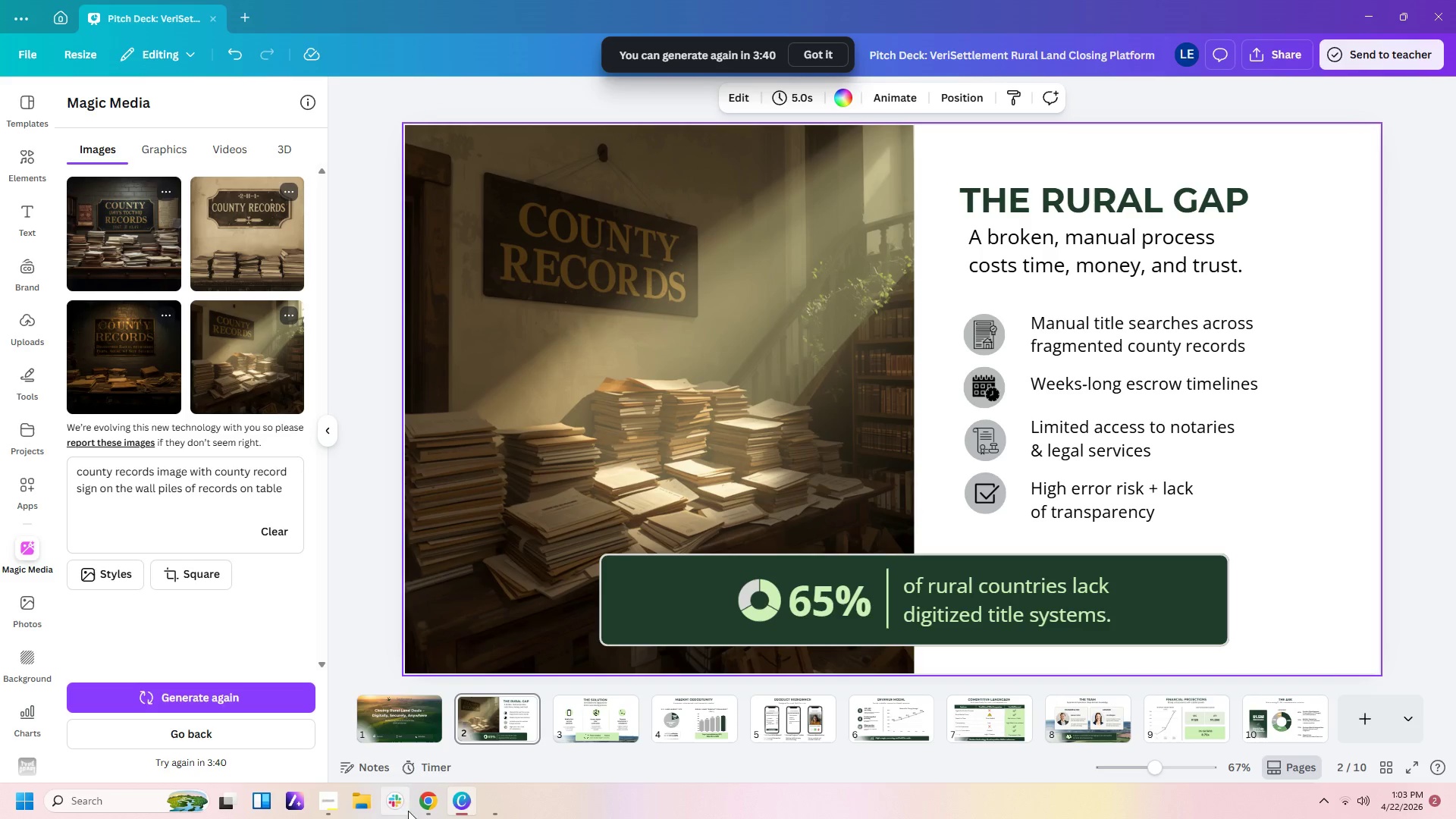 
left_click([329, 802])